 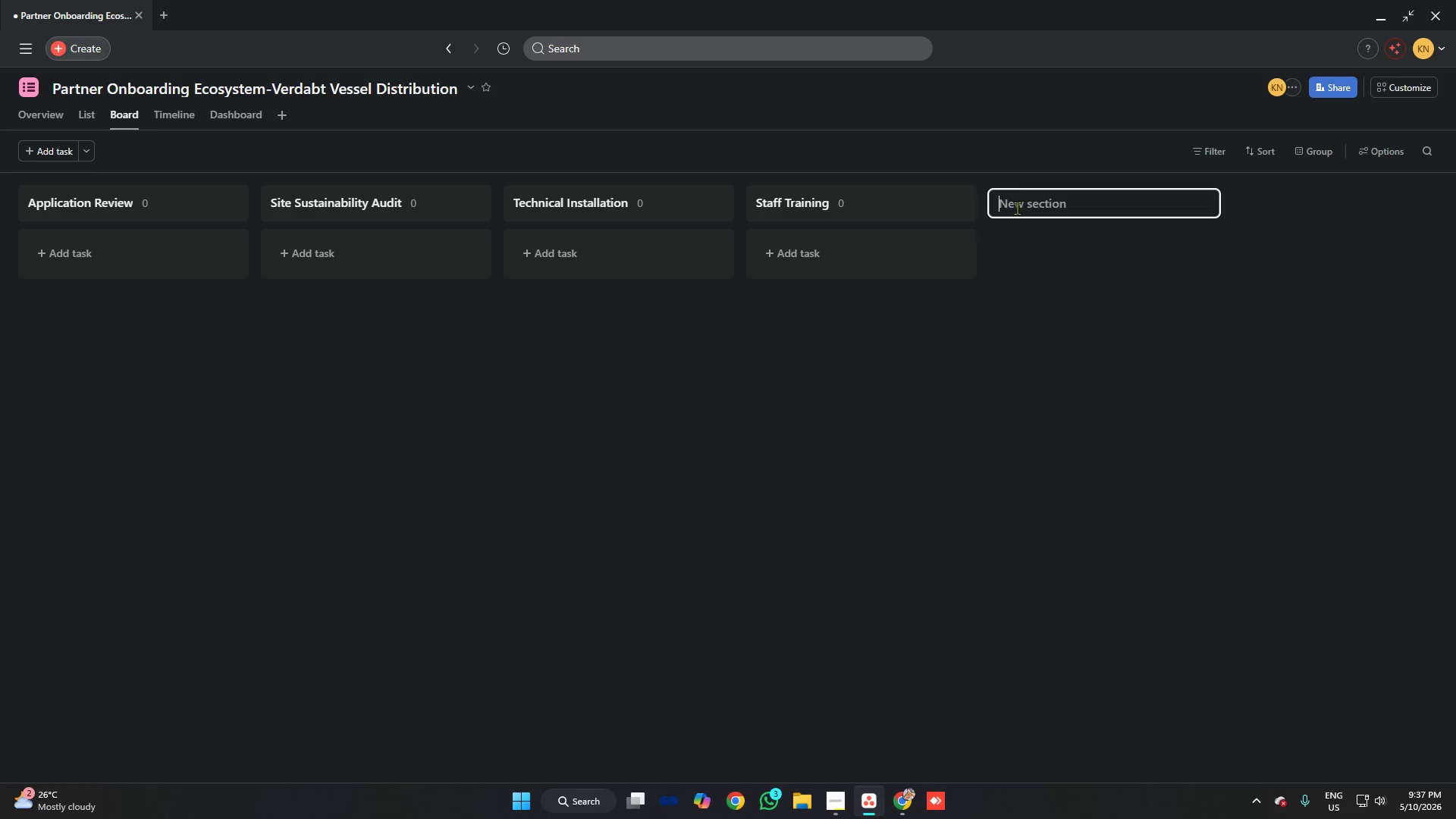 
mouse_move([886, 791])
 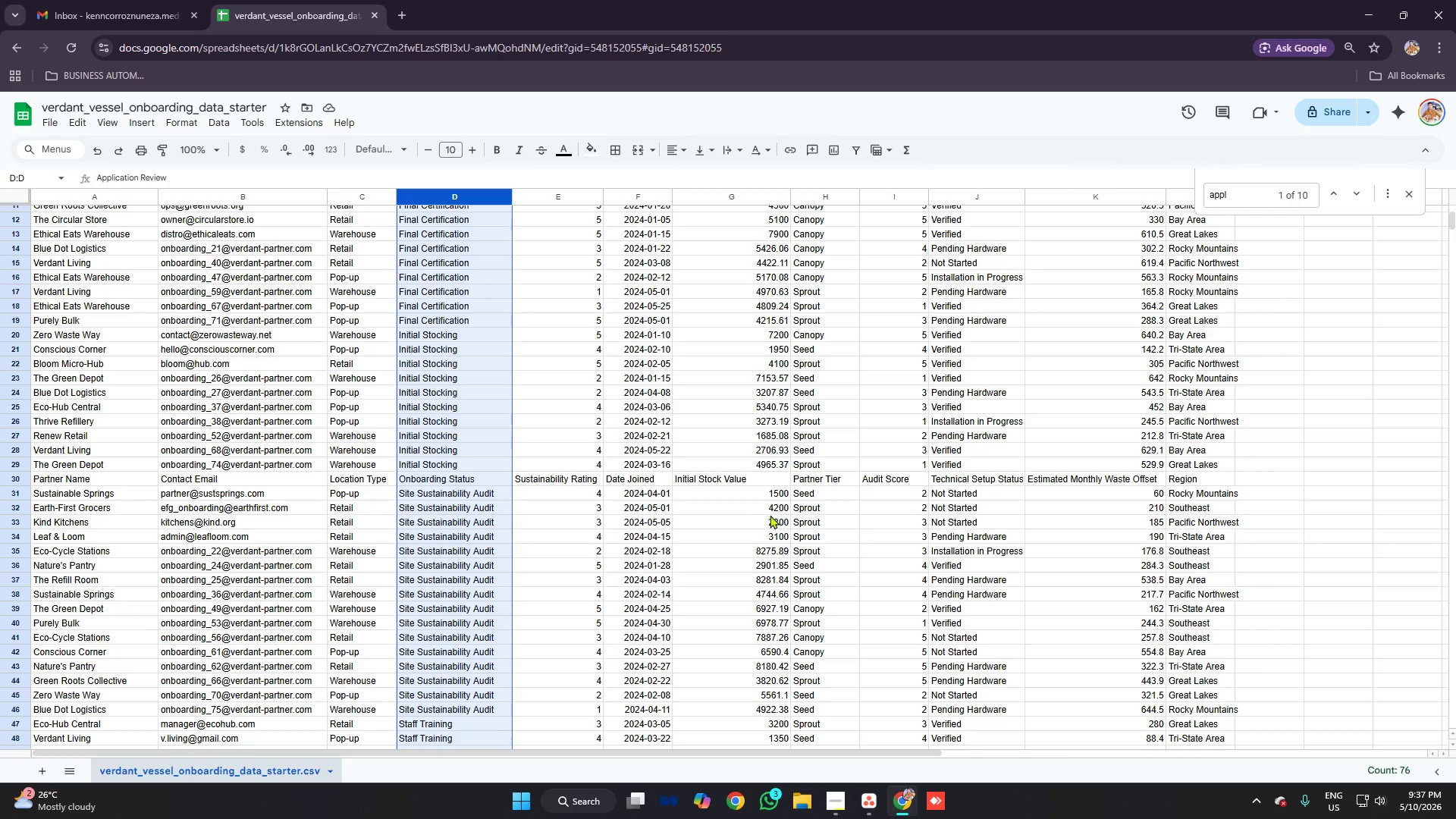 
scroll: coordinate [794, 516], scroll_direction: down, amount: 9.0
 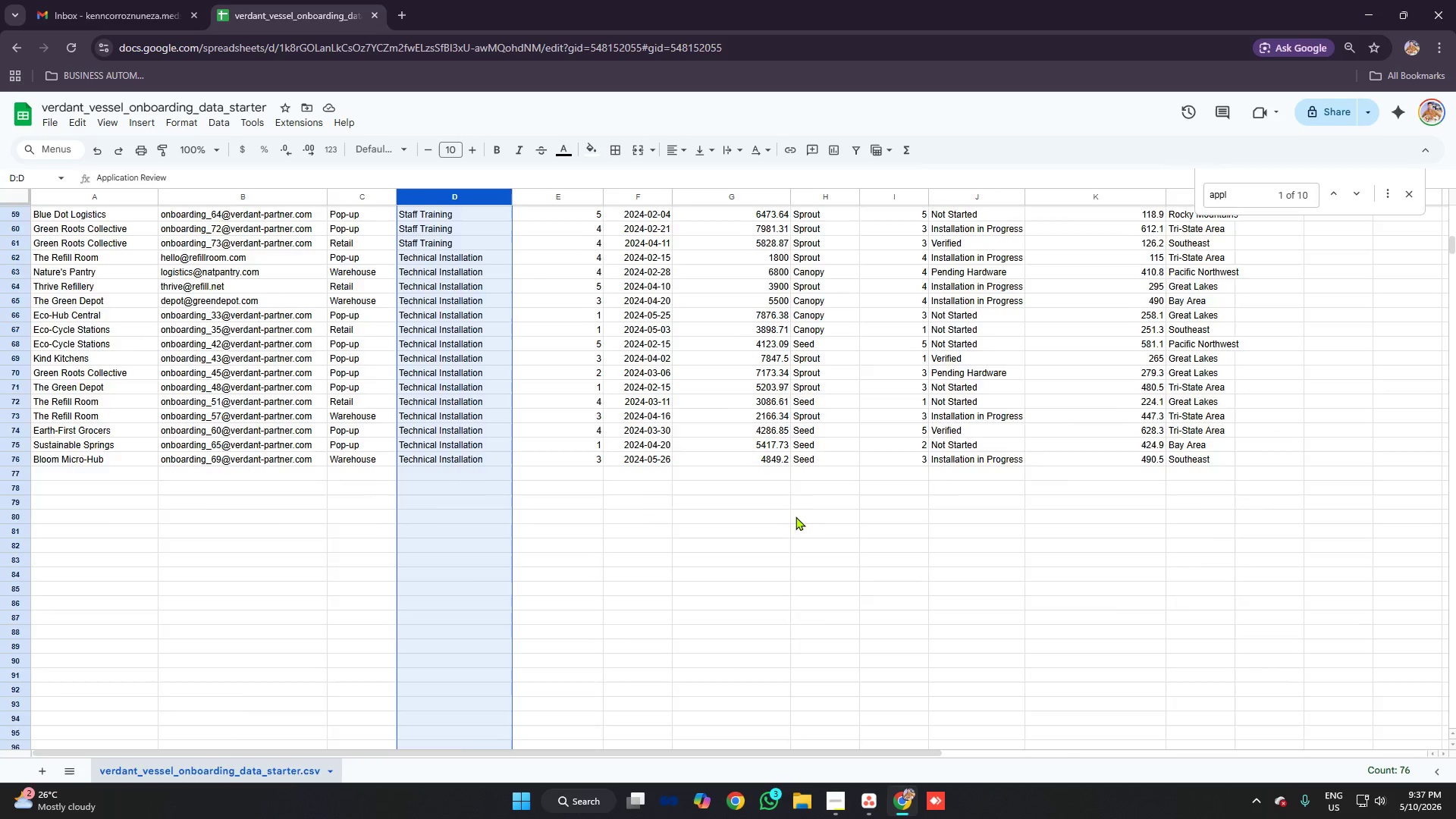 
scroll: coordinate [634, 414], scroll_direction: up, amount: 12.0
 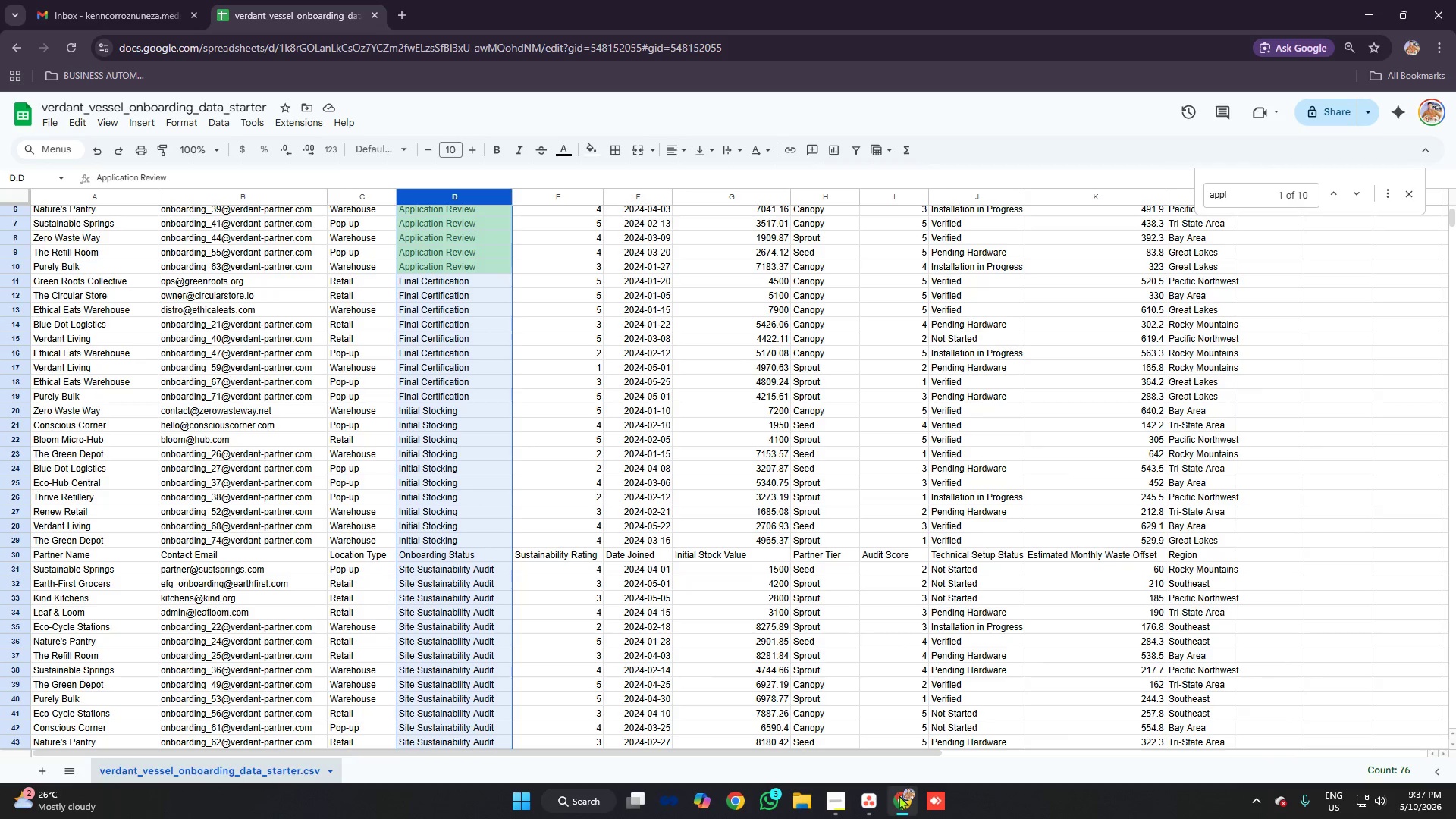 
left_click([869, 805])
 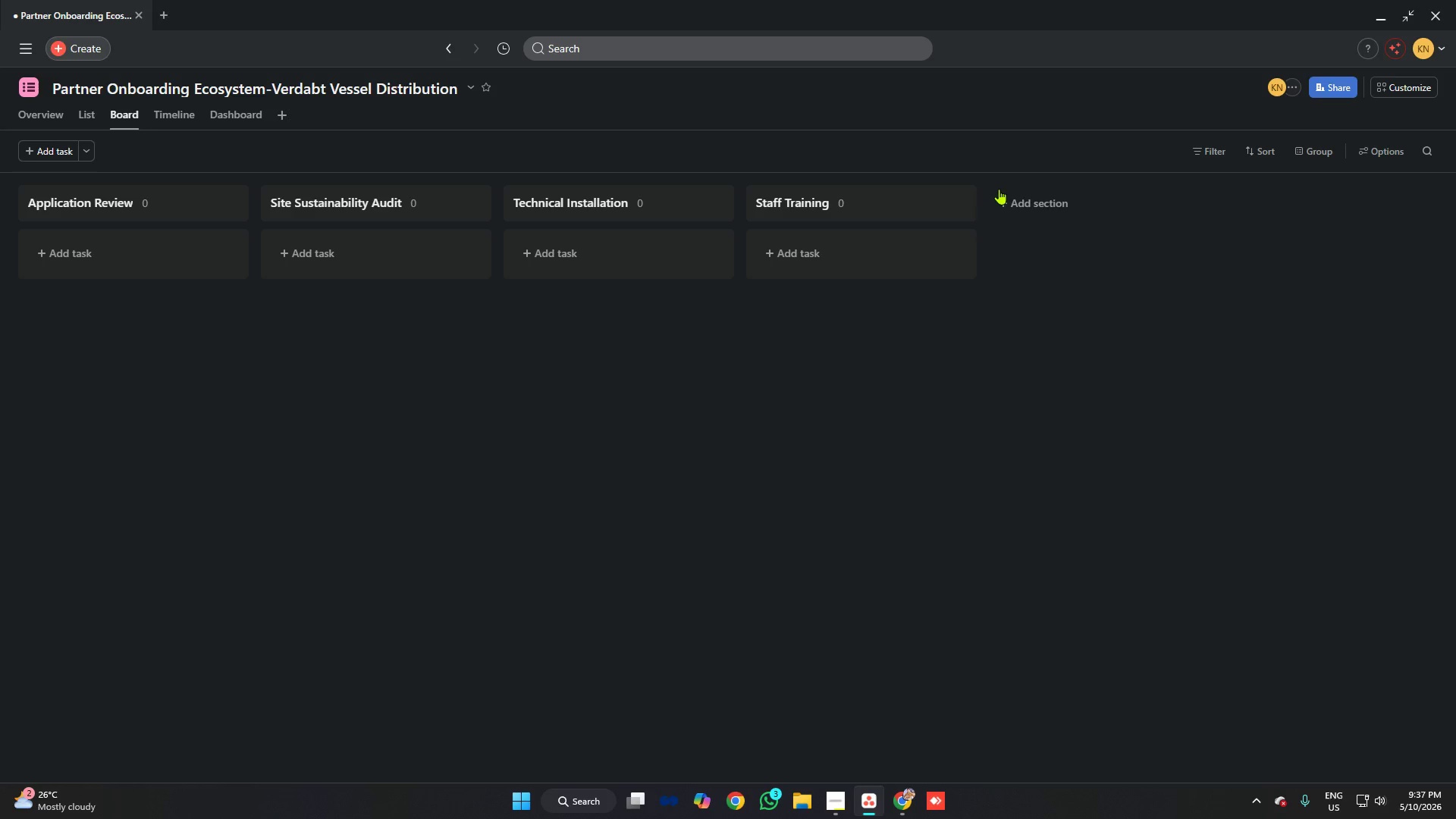 
left_click([1027, 196])
 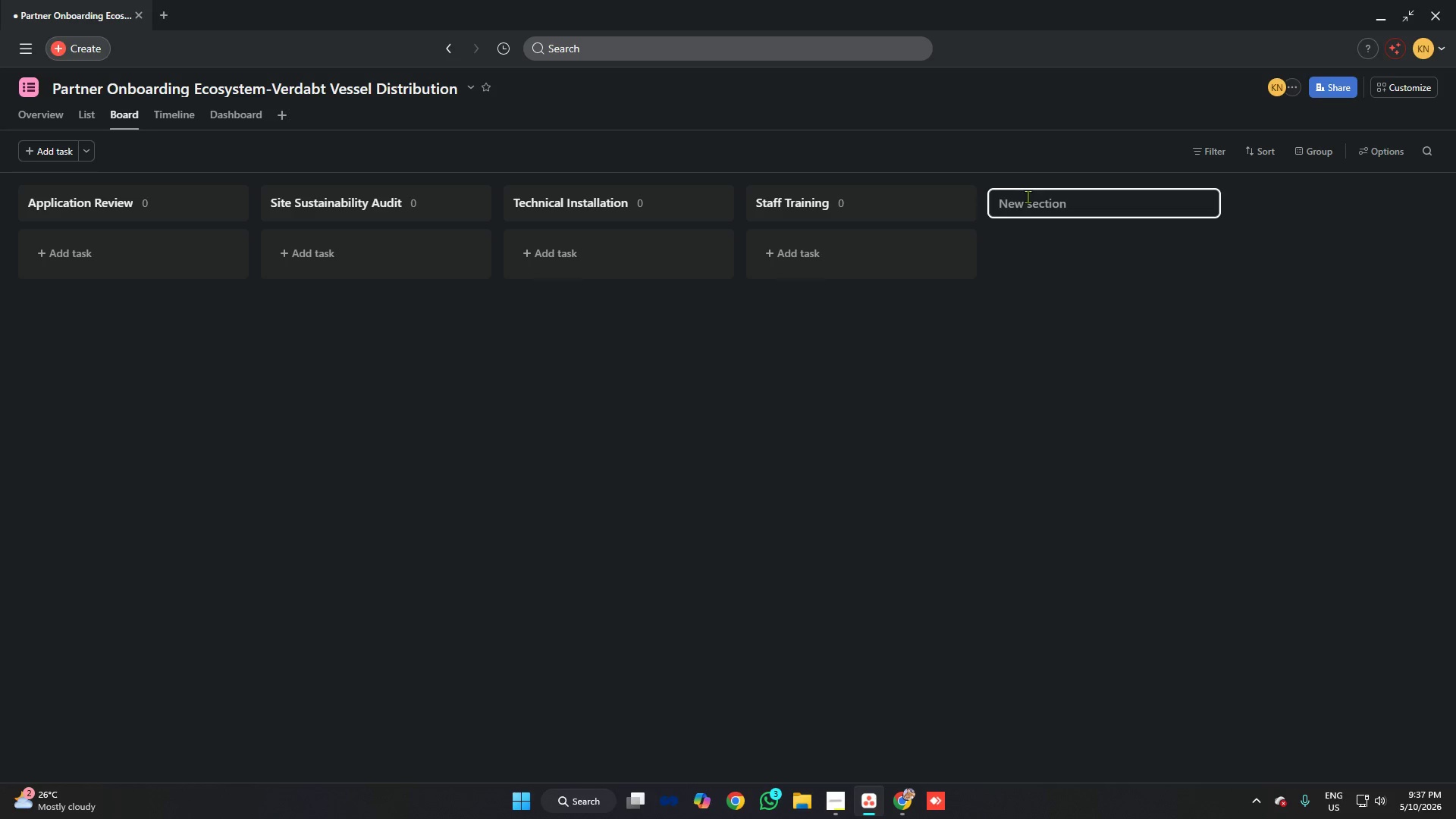 
type(Initial)
 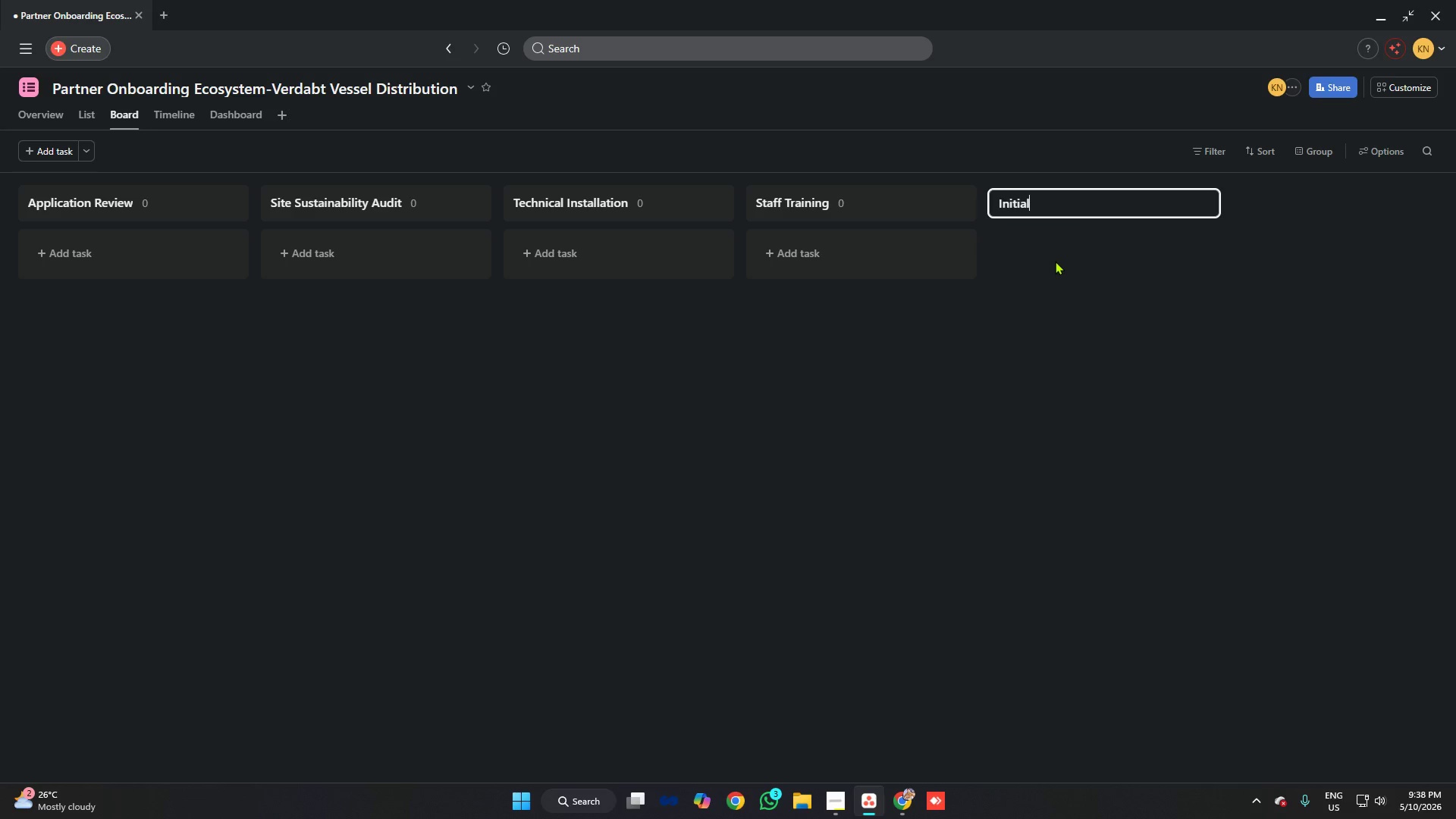 
type(S)
key(Backspace)
type( Stoi)
key(Backspace)
key(Backspace)
type(ocking)
 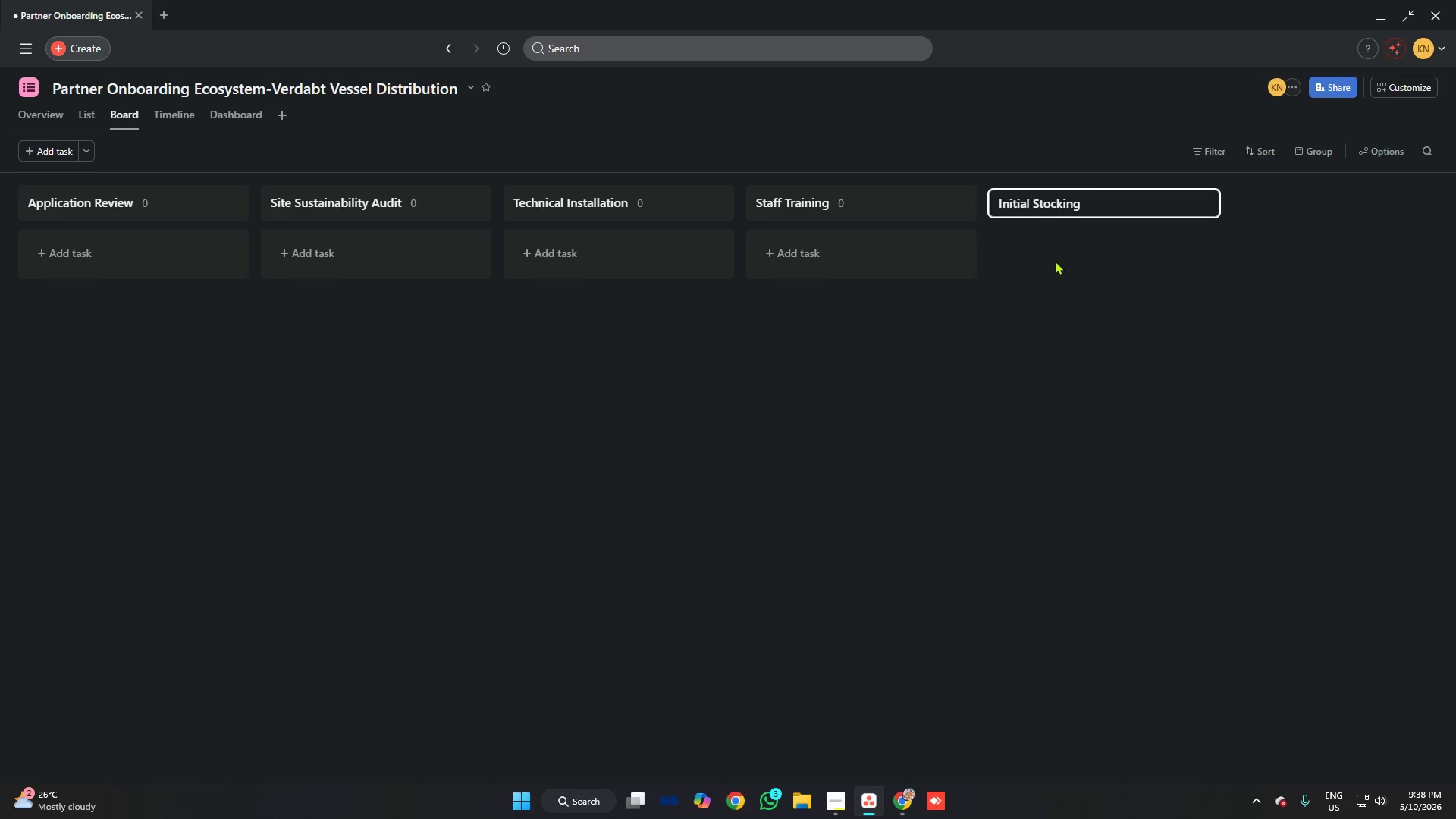 
wait(11.06)
 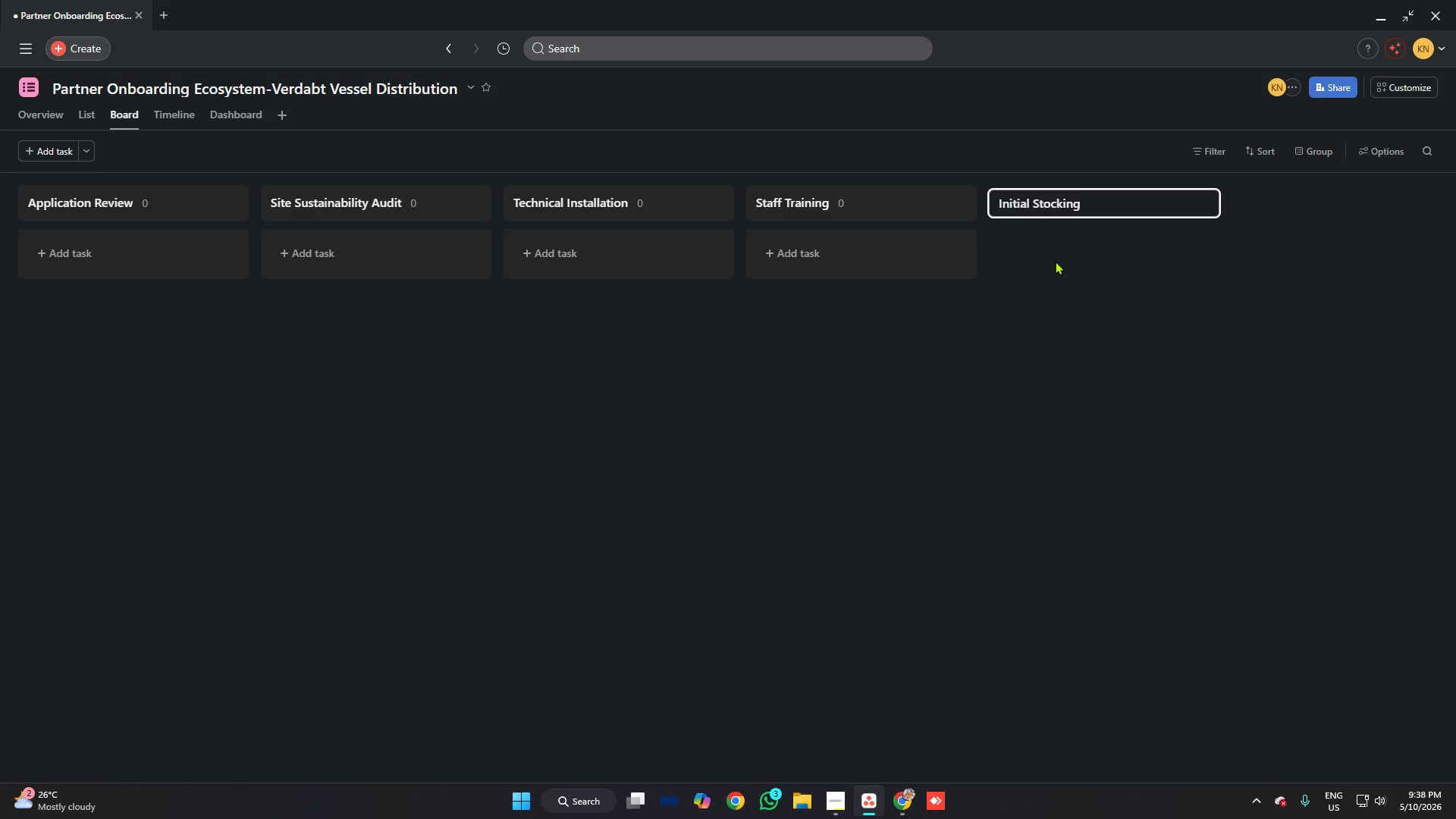 
key(Enter)
 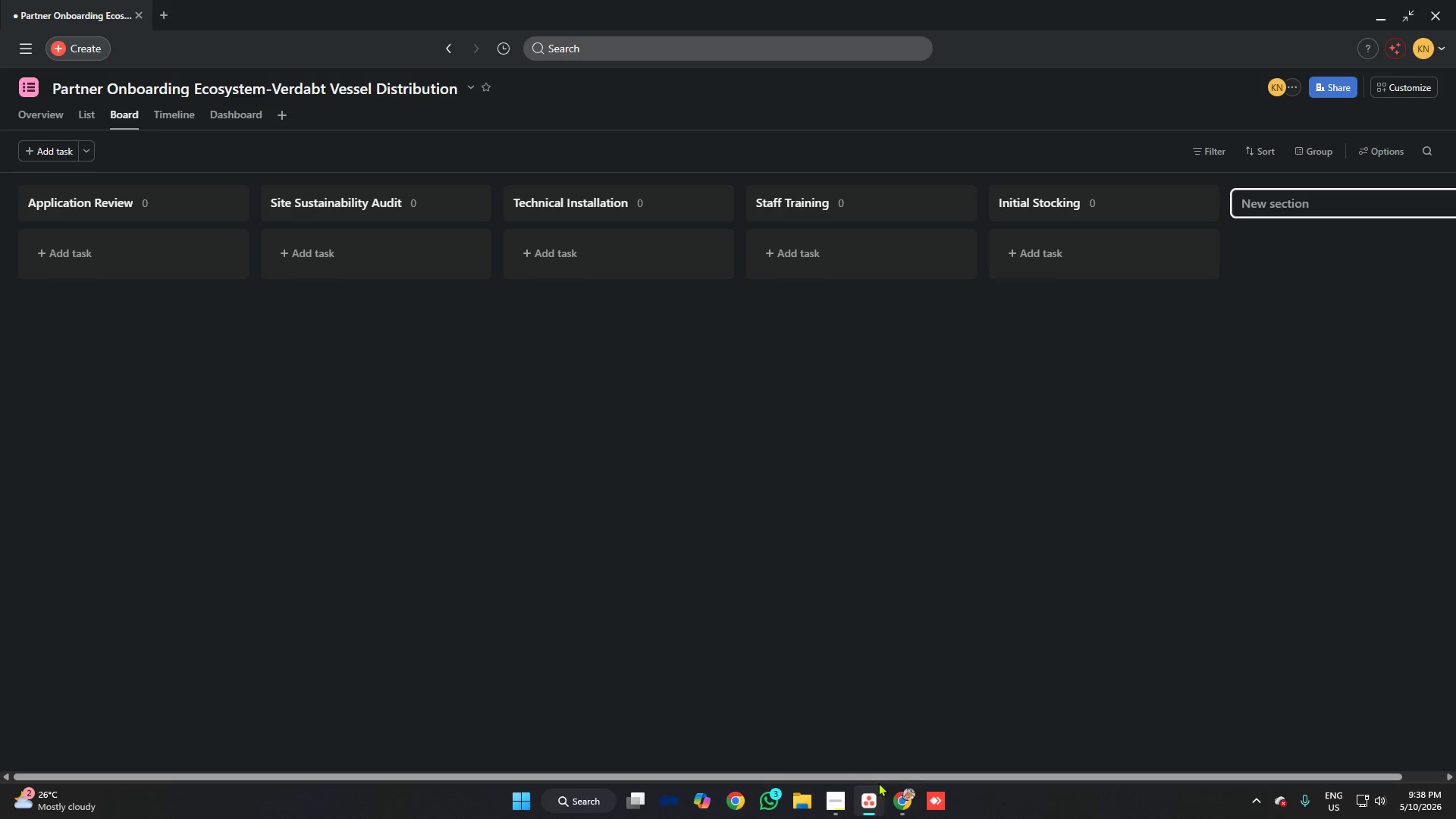 
left_click([830, 798])